 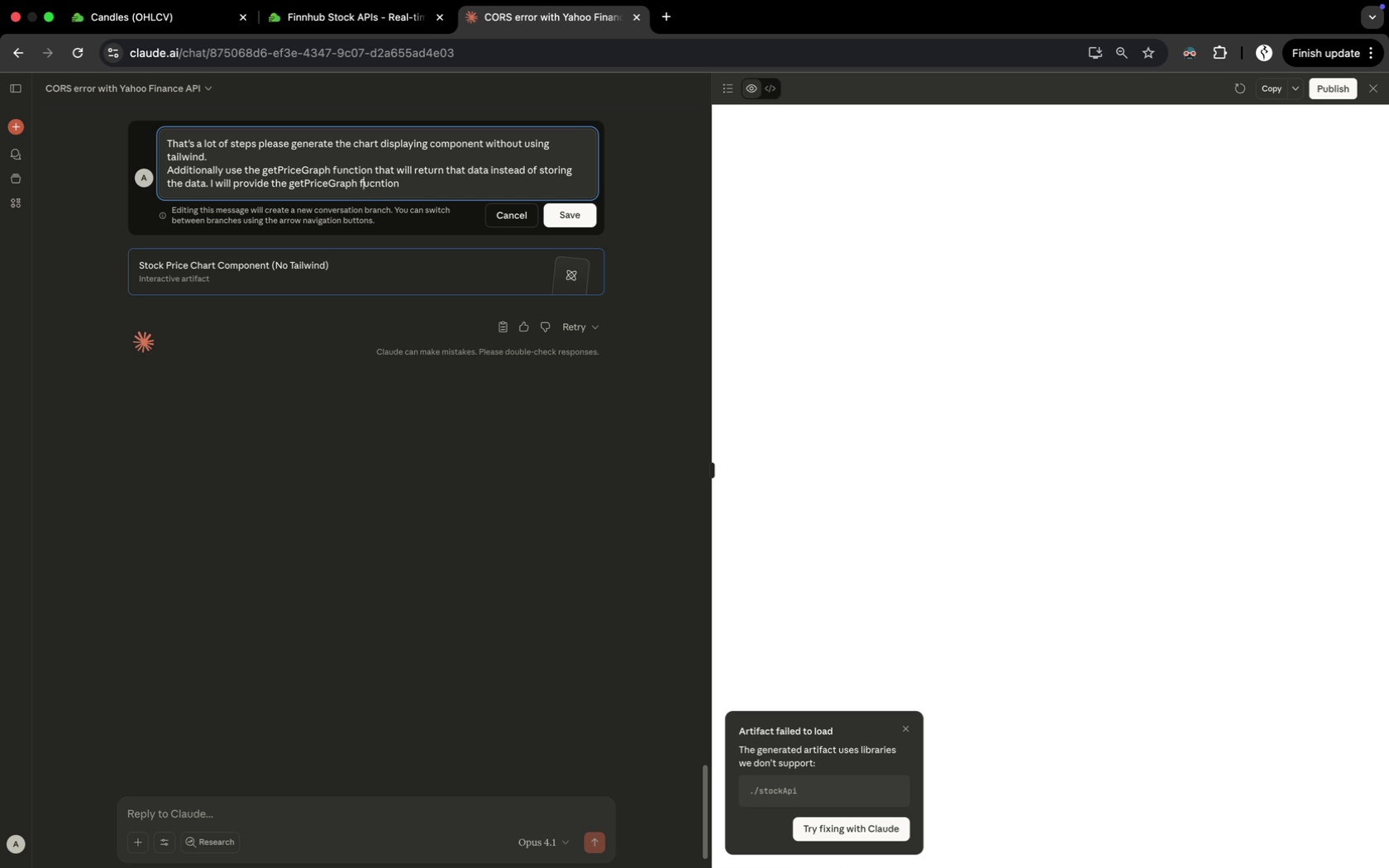 
key(ArrowRight)
 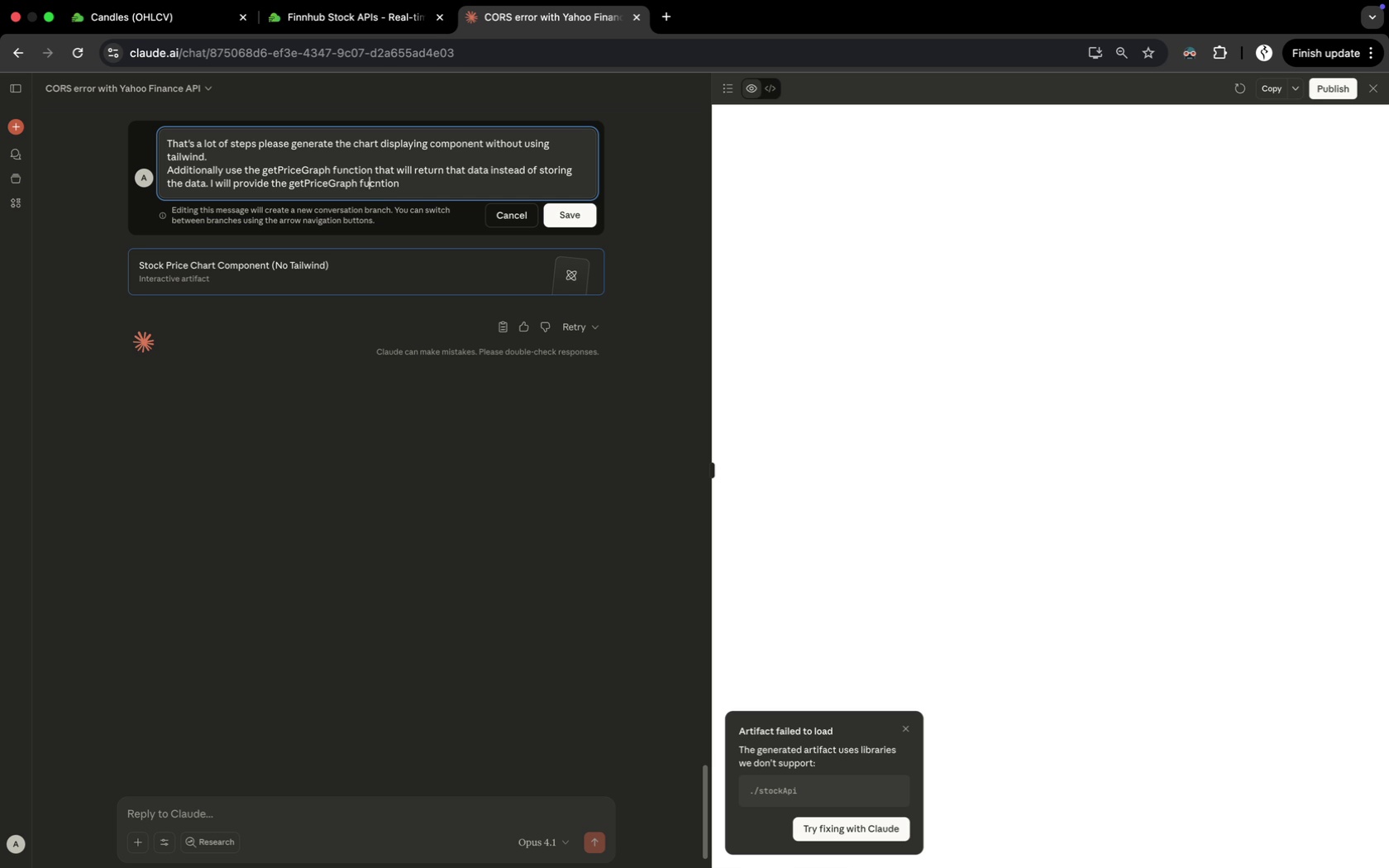 
key(ArrowRight)
 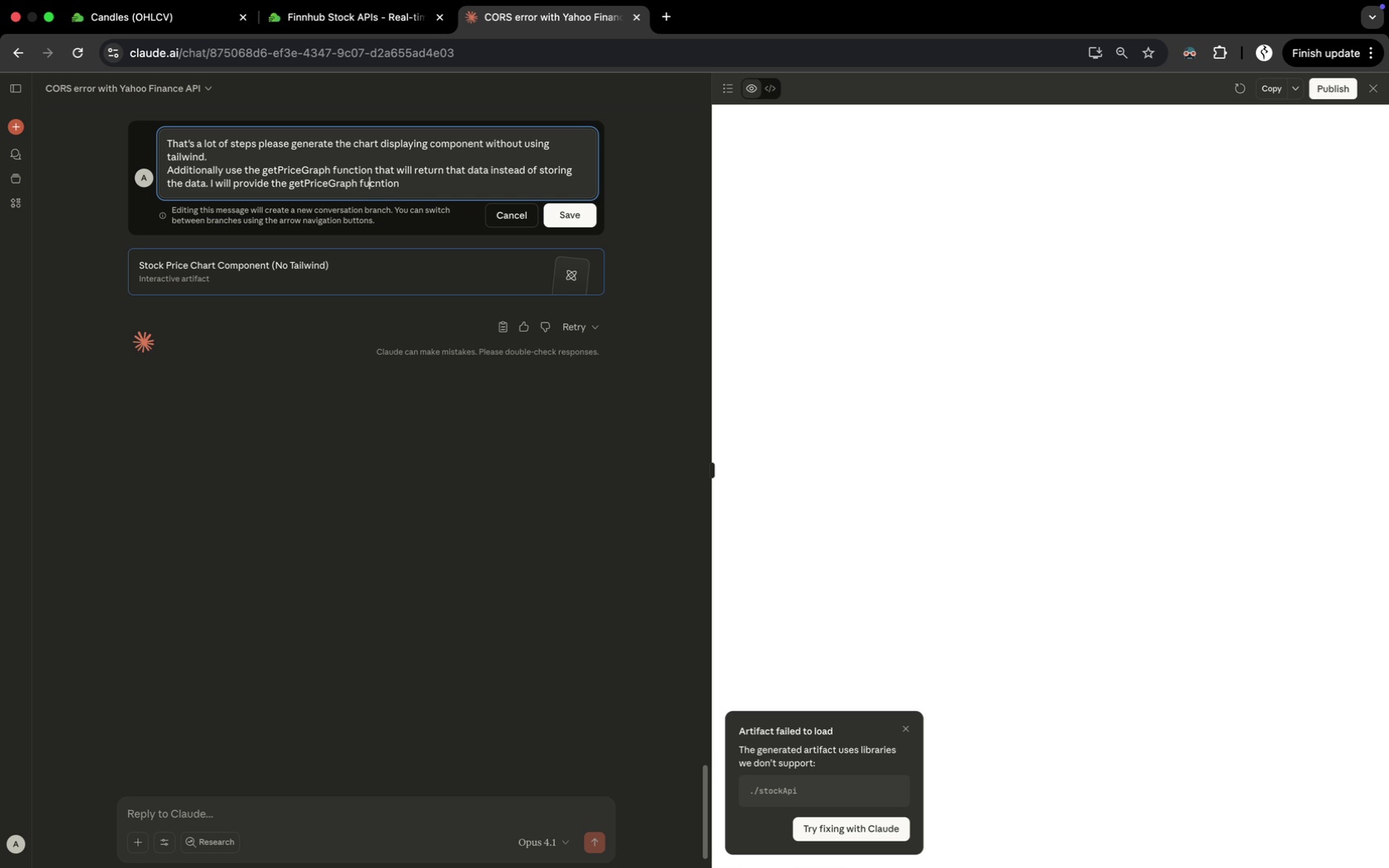 
key(Backspace)
 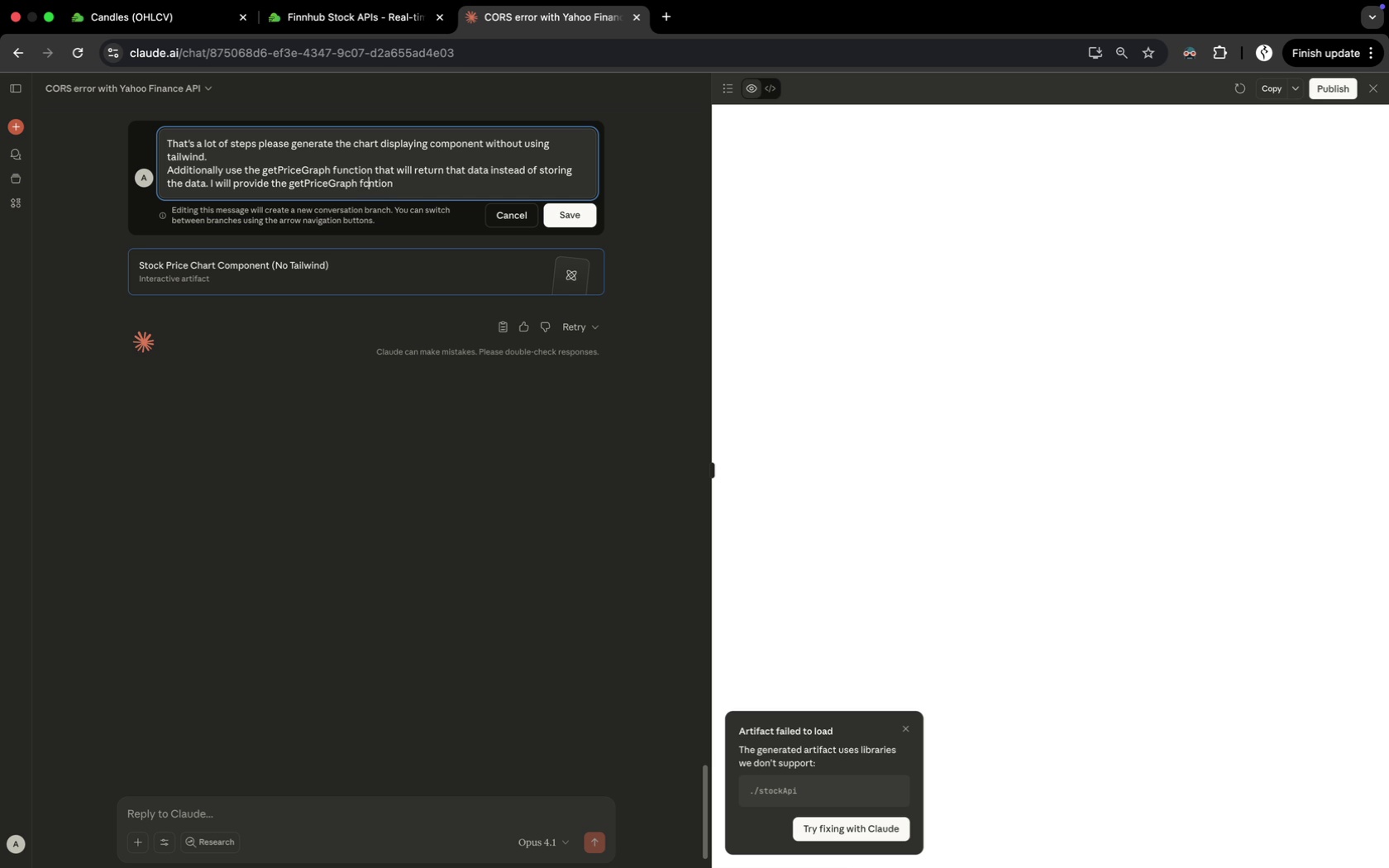 
key(ArrowRight)
 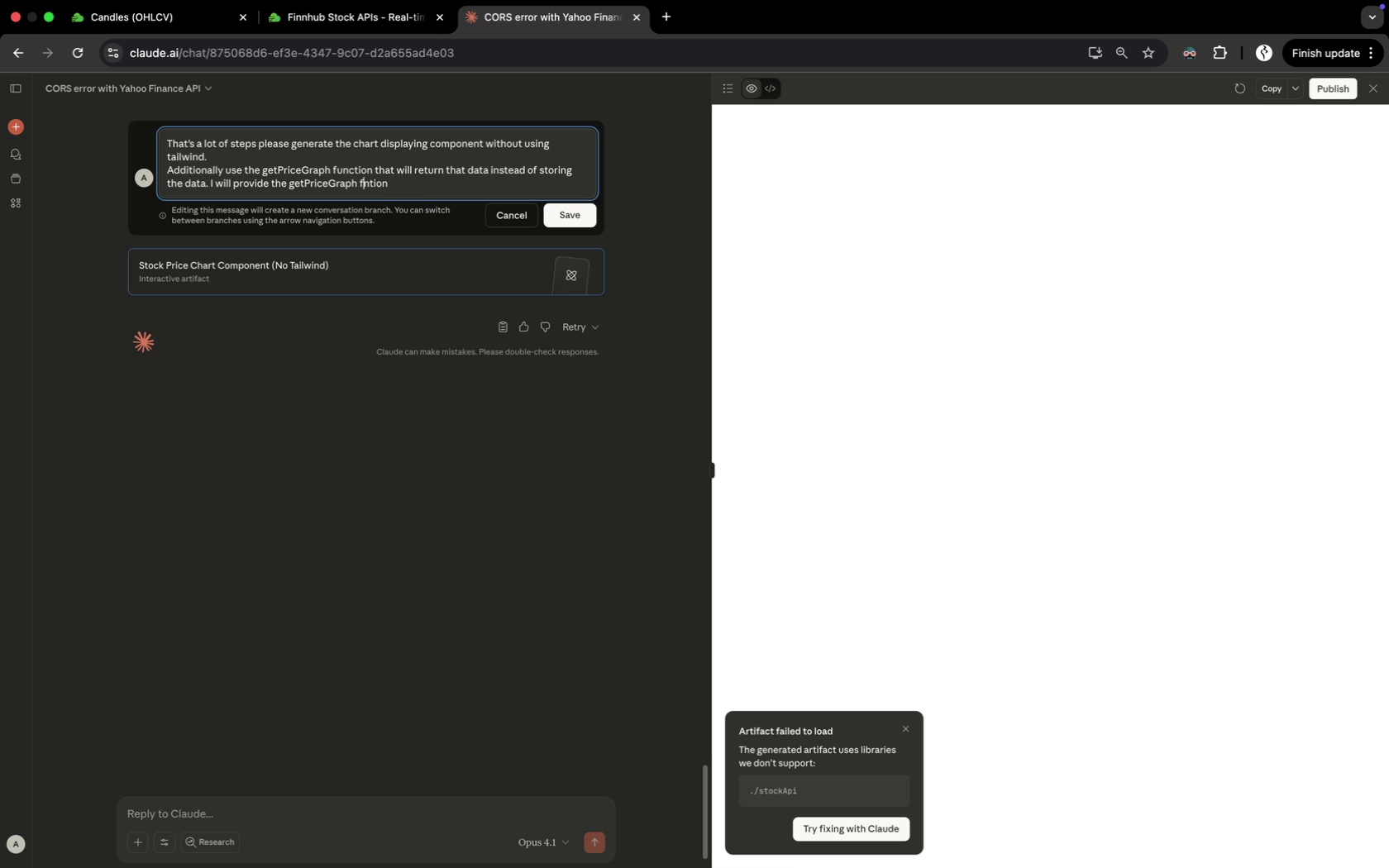 
key(Backspace)
type(uc)
 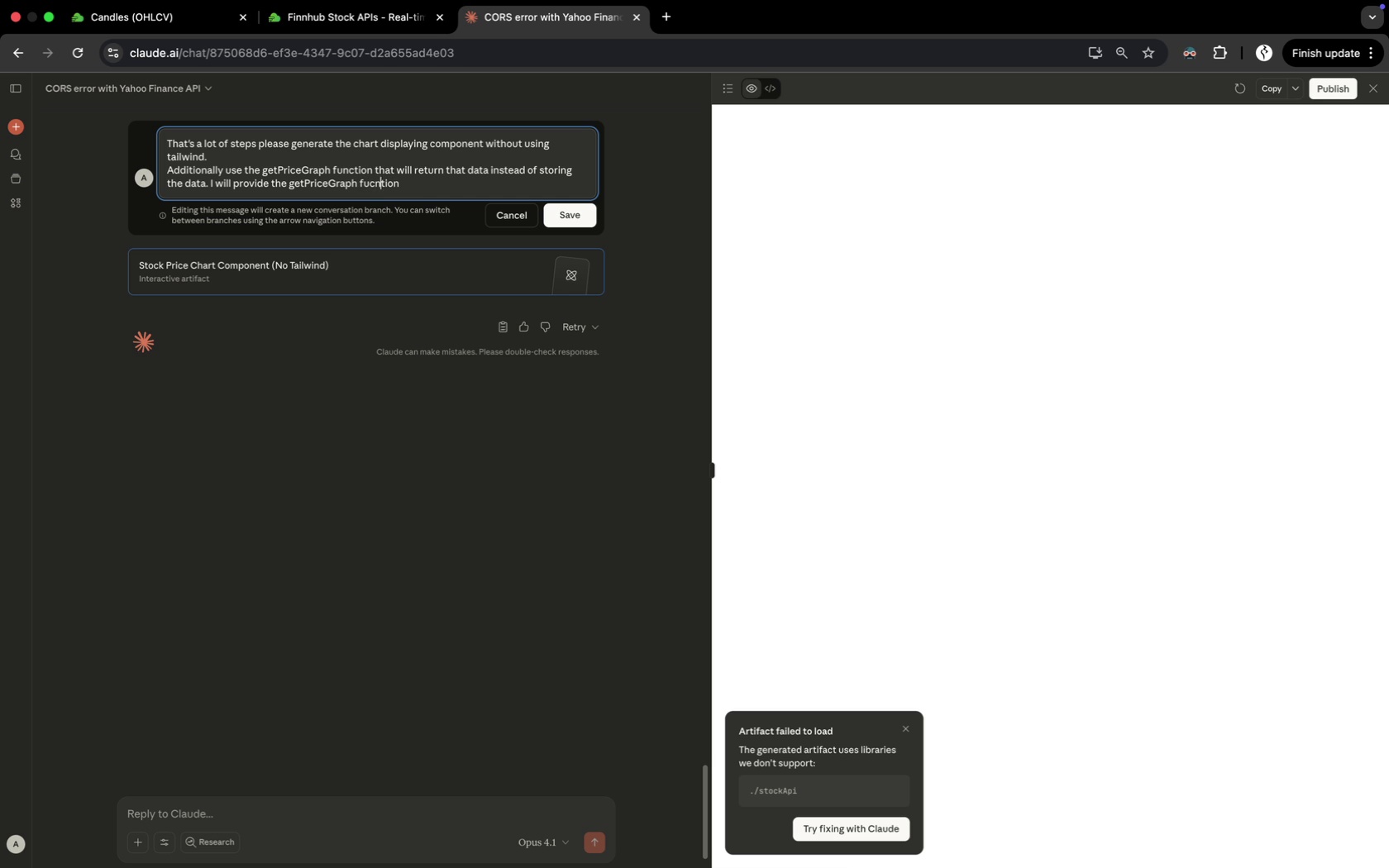 
key(ArrowRight)